 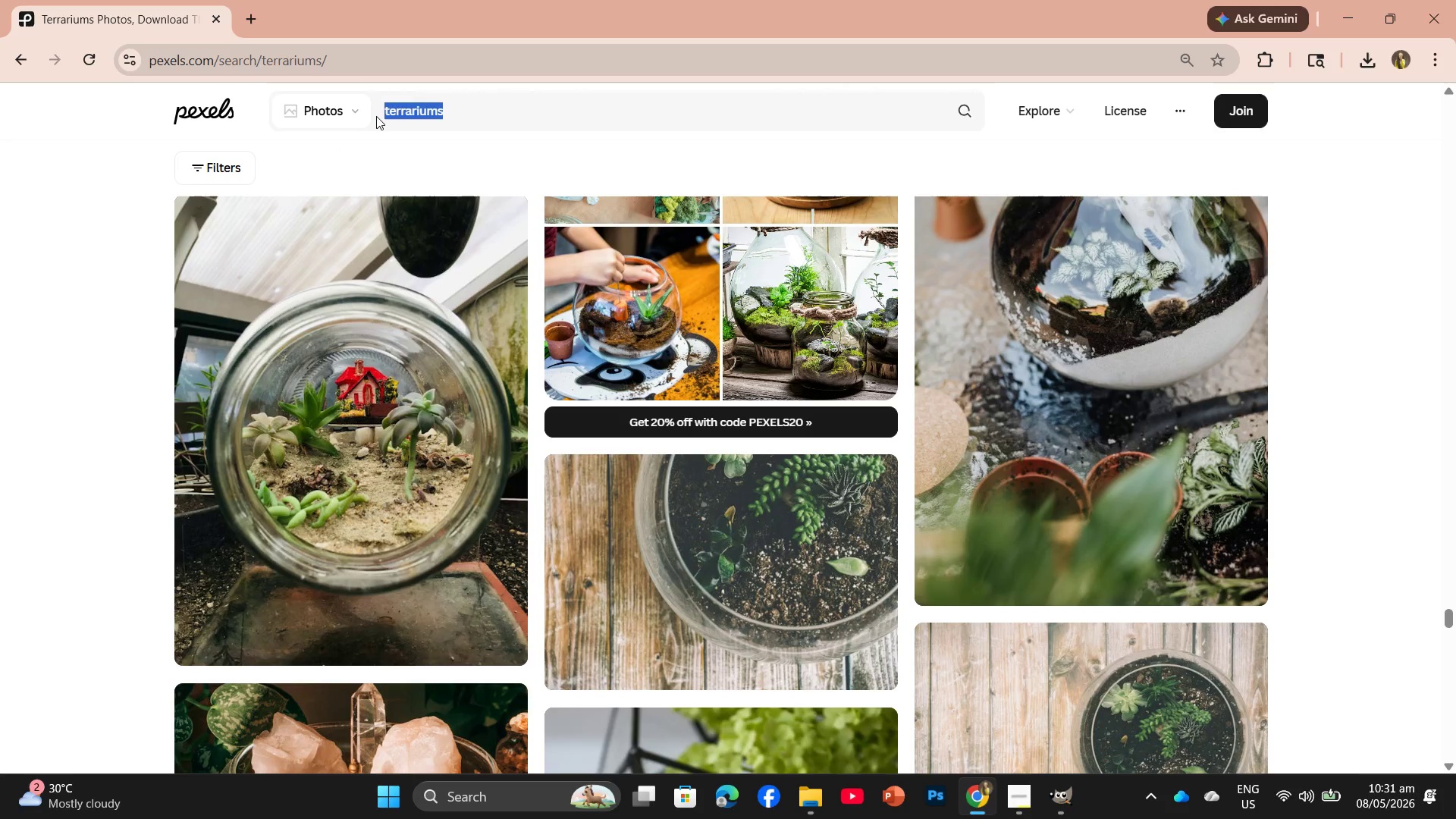 
key(Control+V)
 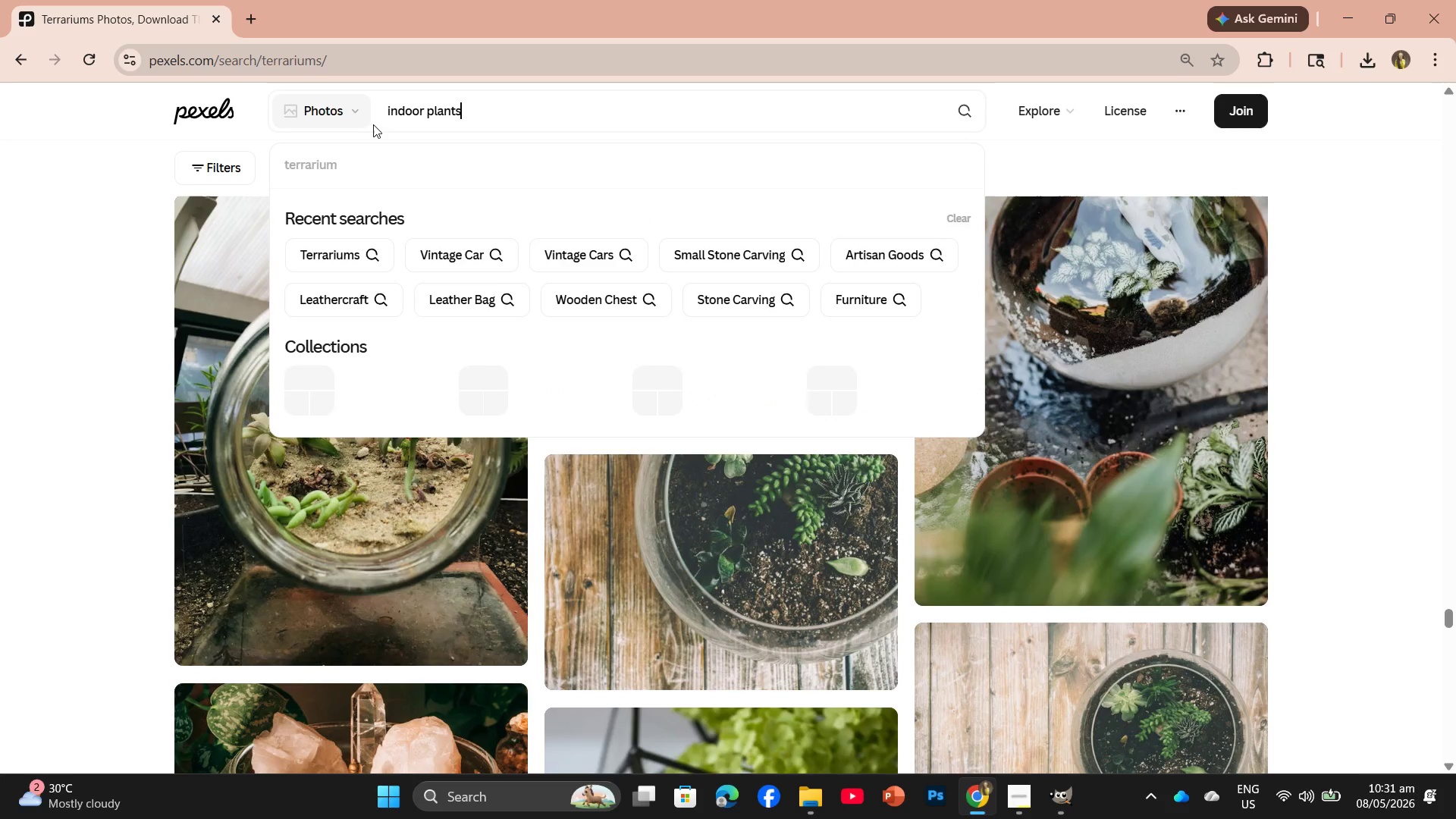 
key(Enter)
 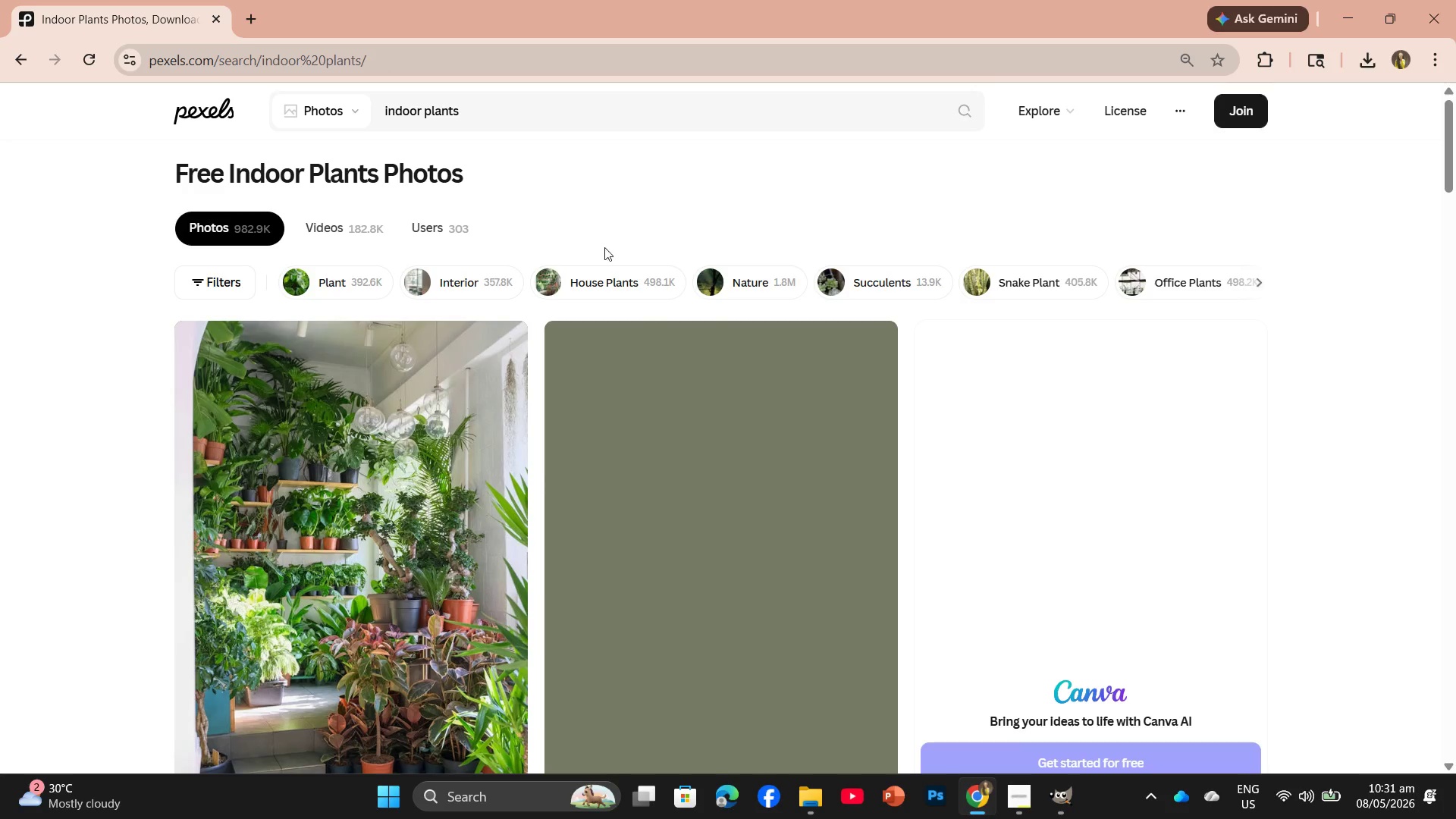 
scroll: coordinate [667, 450], scroll_direction: down, amount: 3.0
 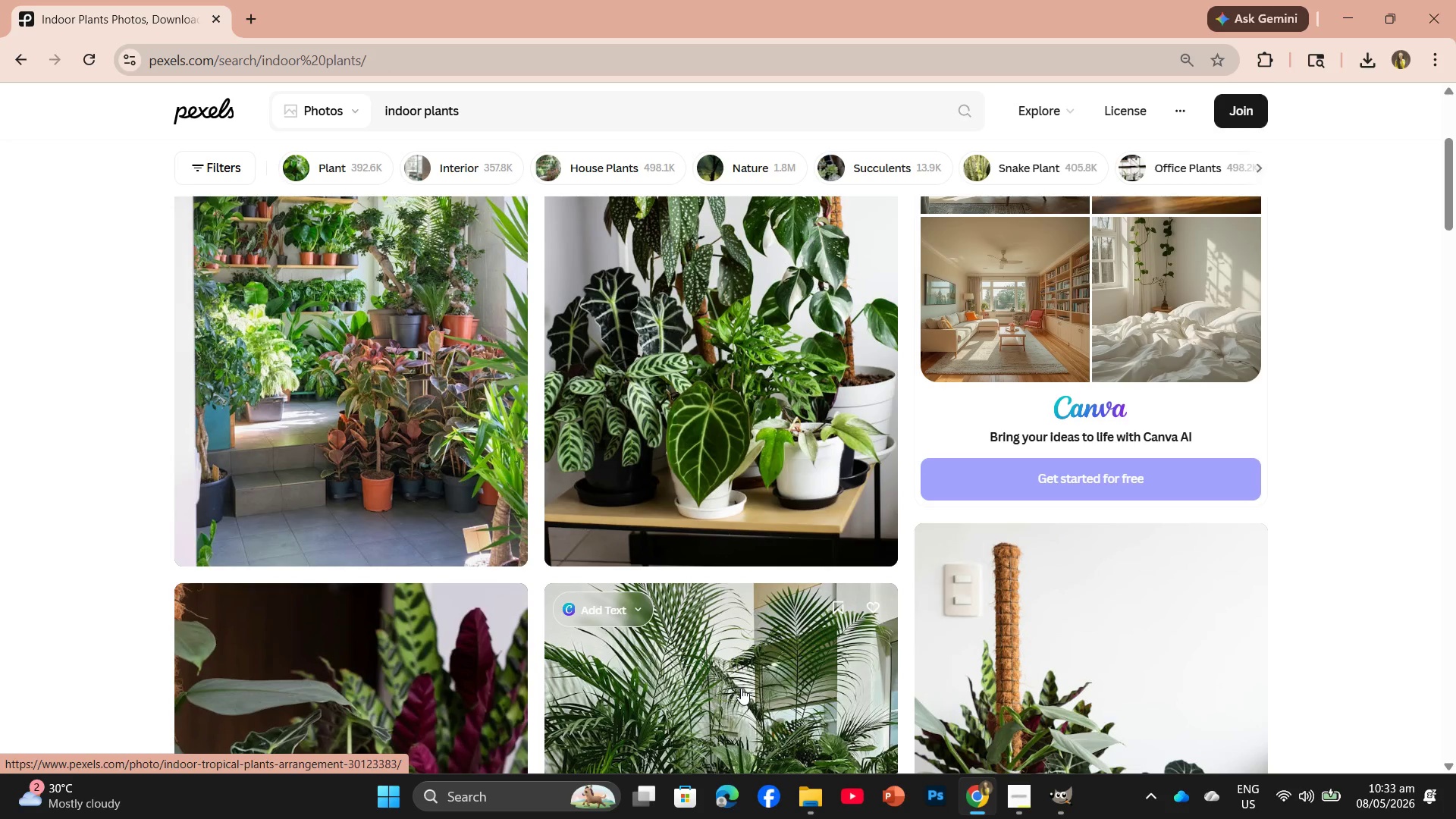 
wait(141.42)
 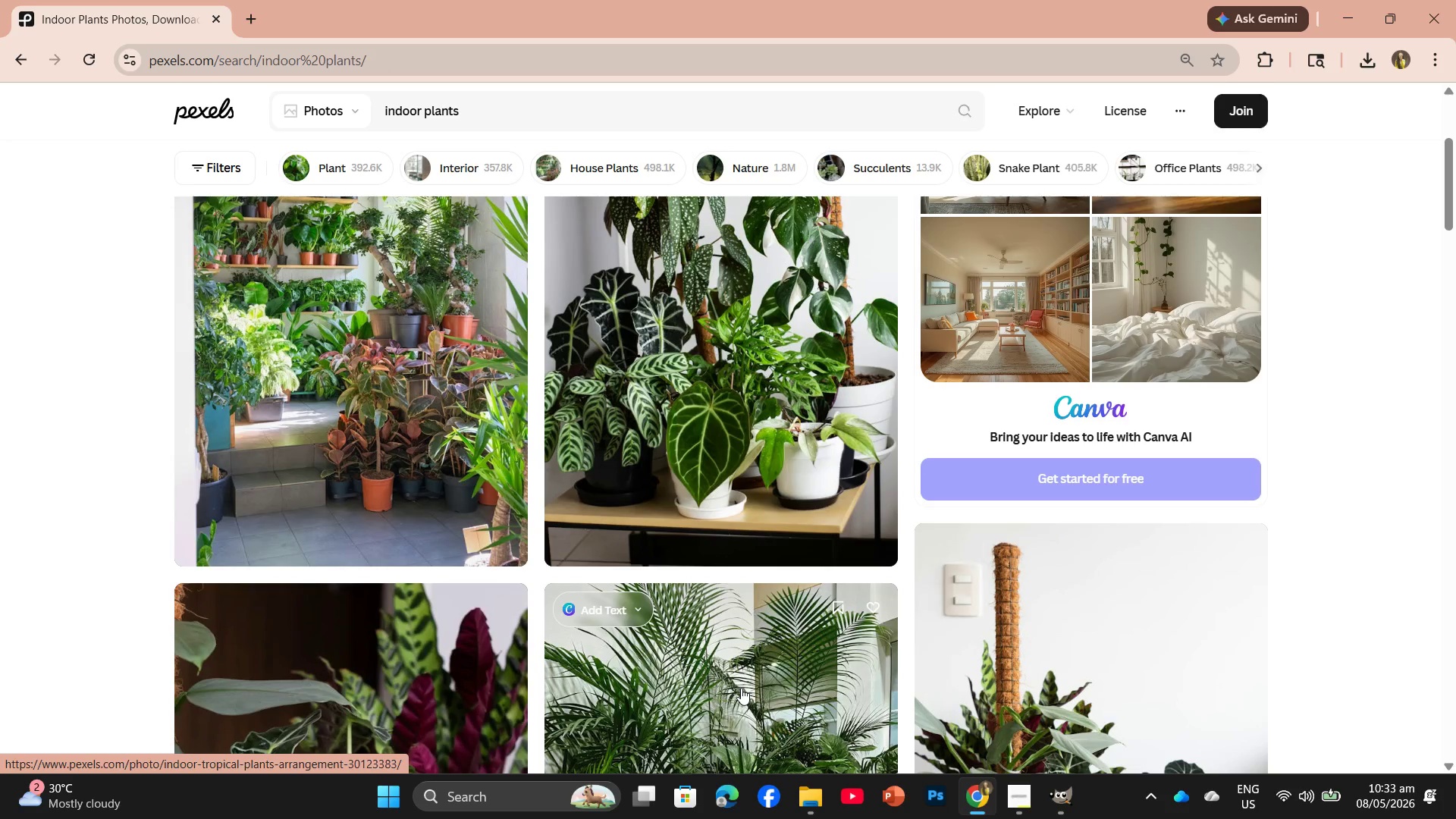 
left_click([1028, 801])